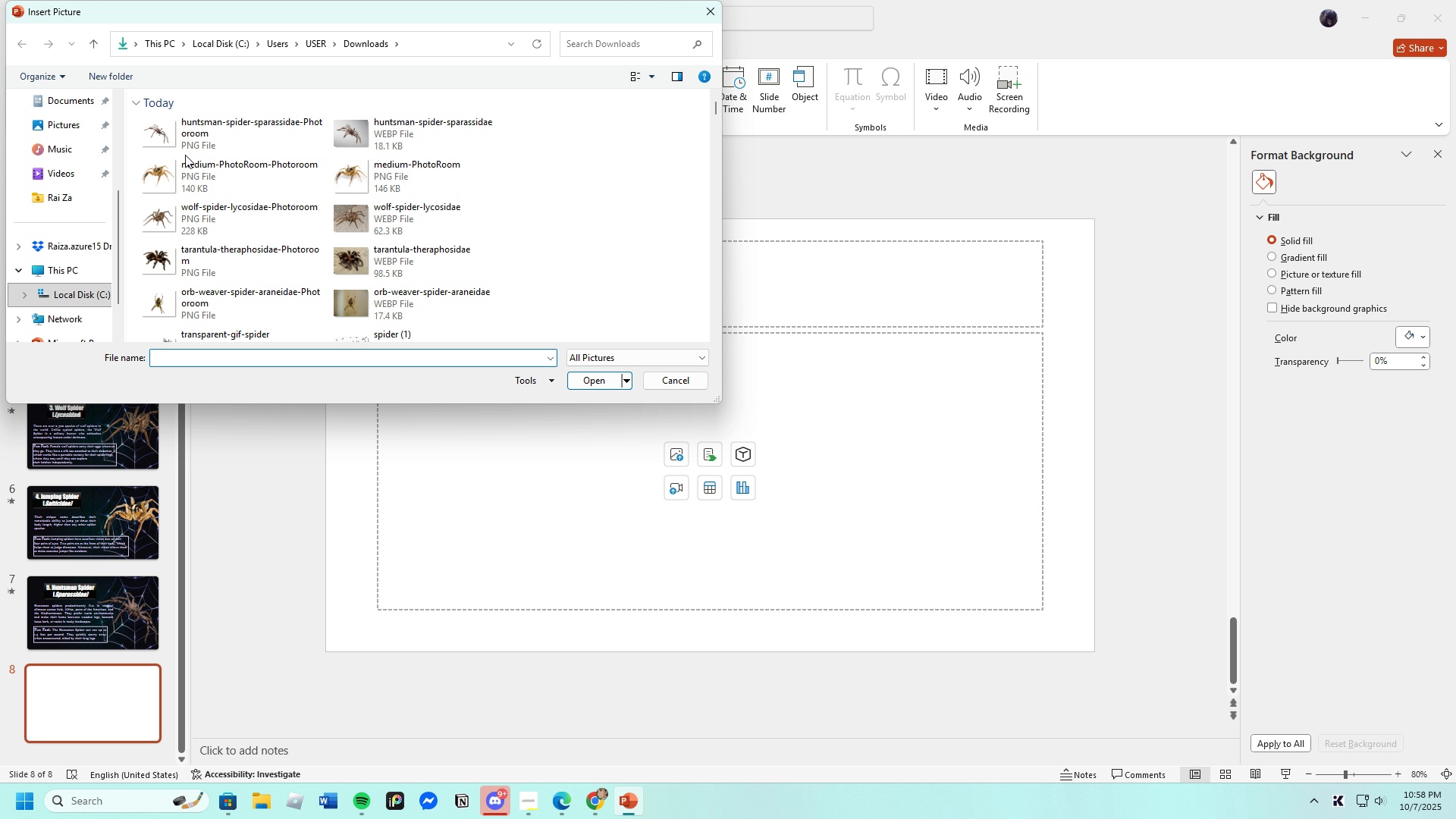 
scroll: coordinate [255, 265], scroll_direction: down, amount: 2.0
 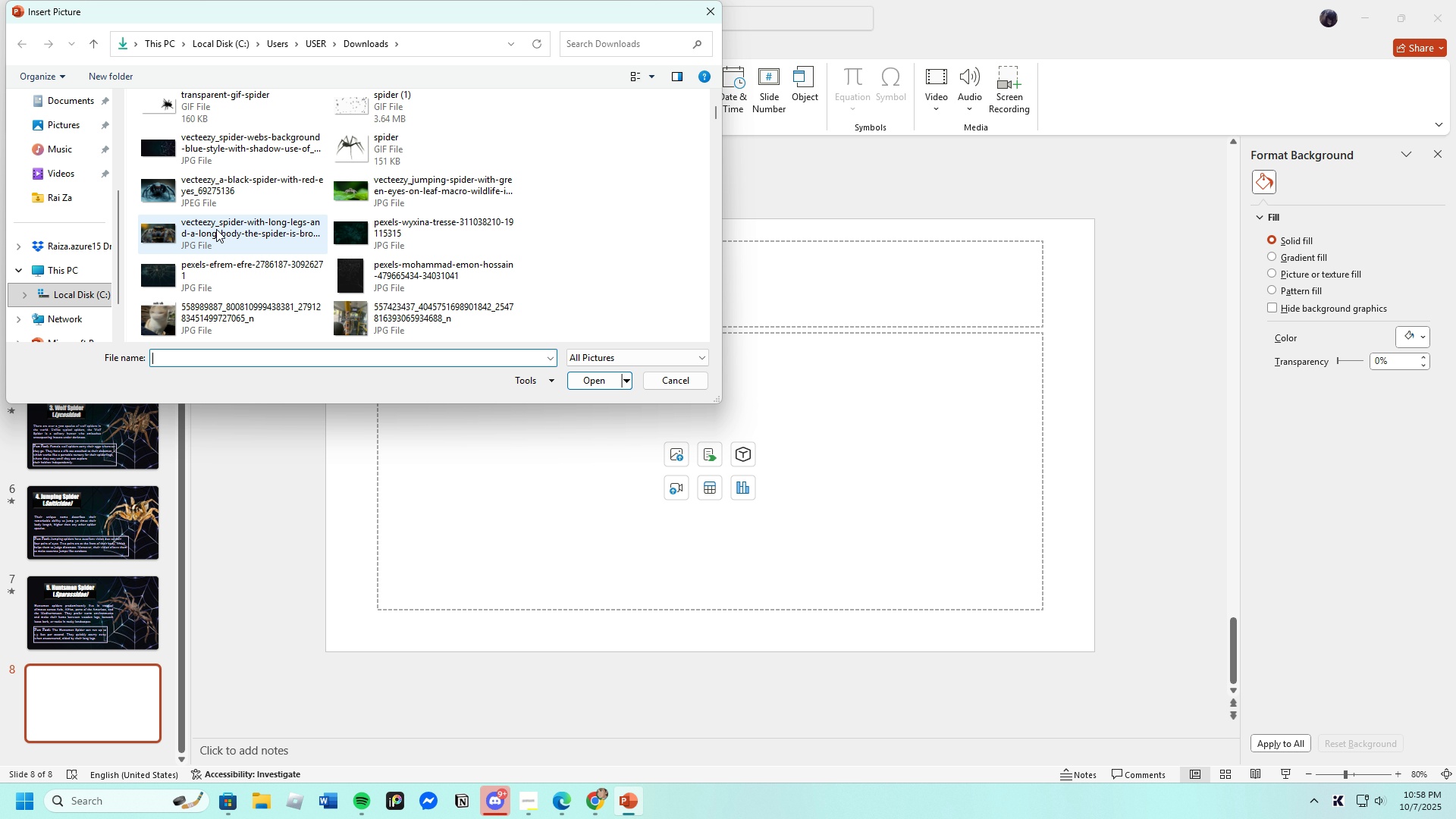 
scroll: coordinate [213, 224], scroll_direction: up, amount: 1.0